 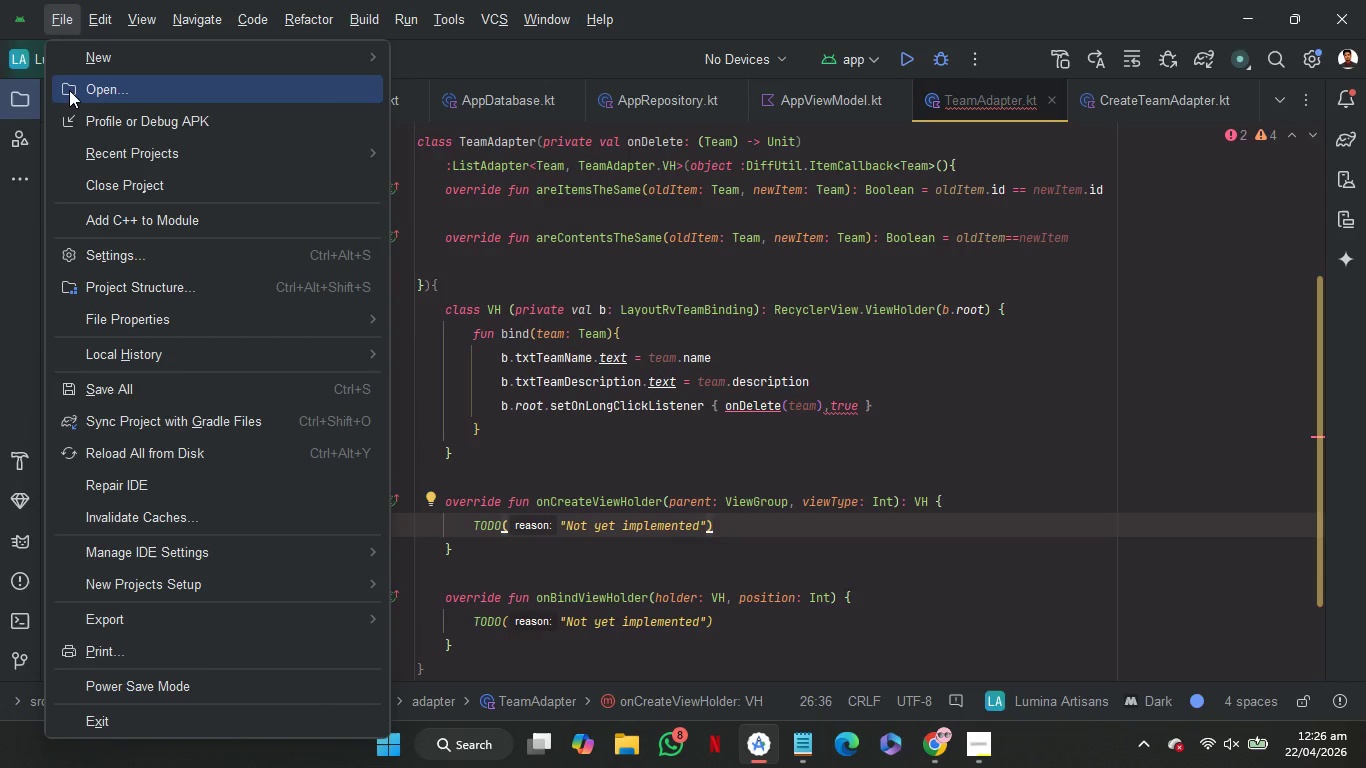 
left_click([465, 647])
 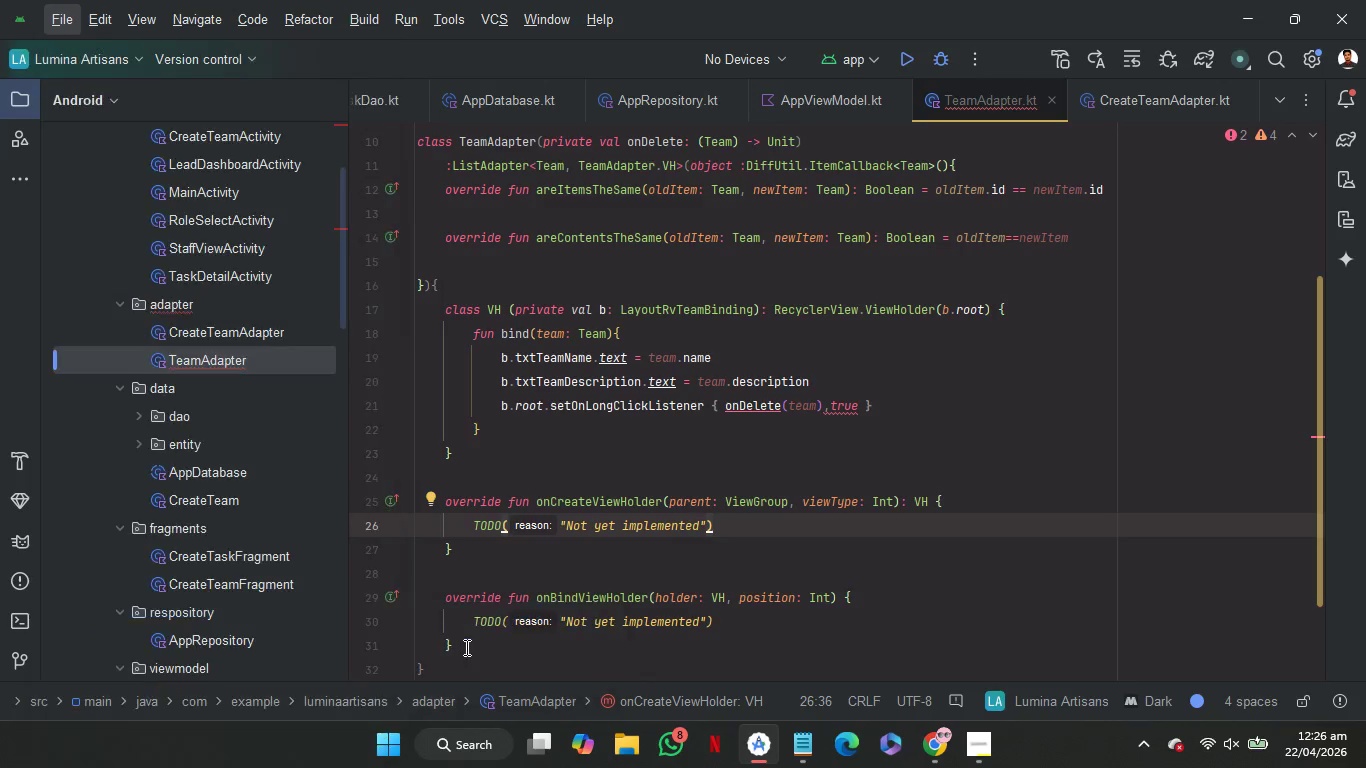 
mouse_move([497, 647])
 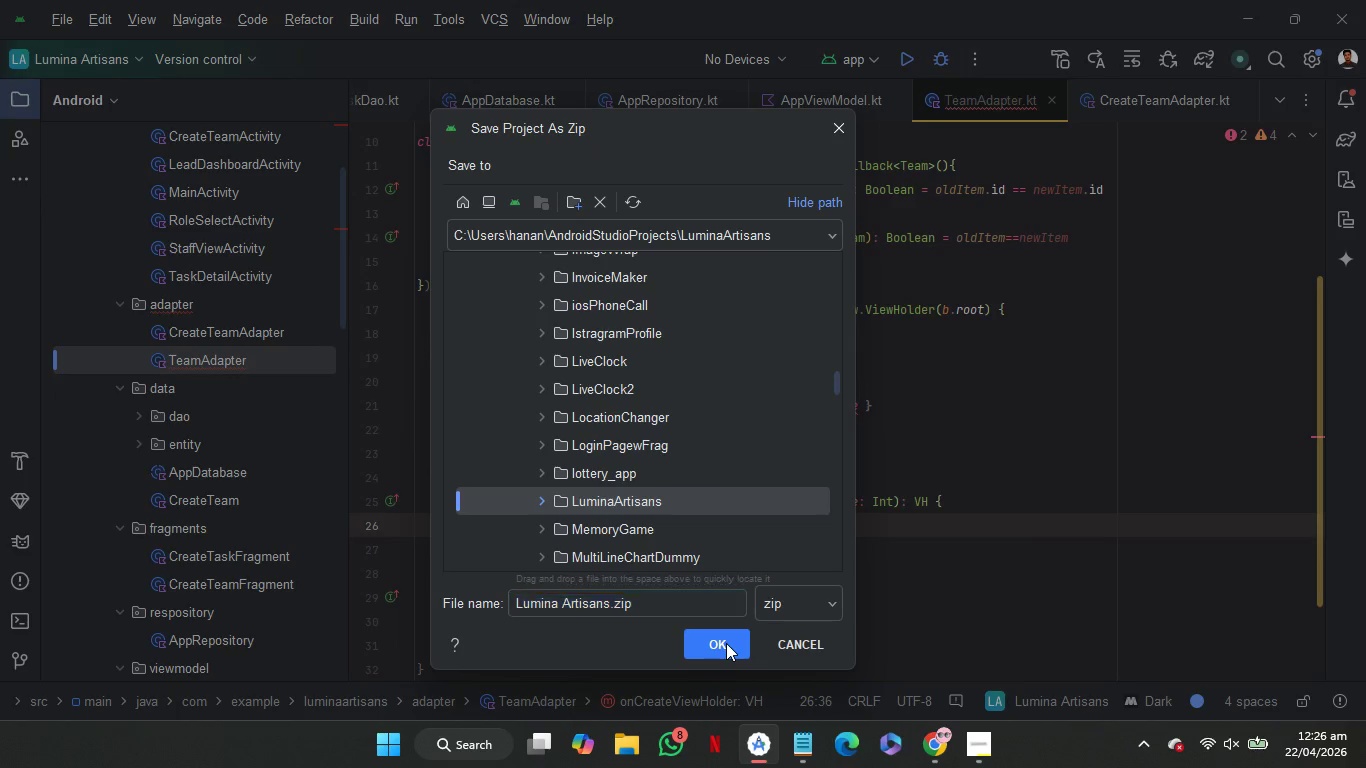 
left_click([726, 643])
 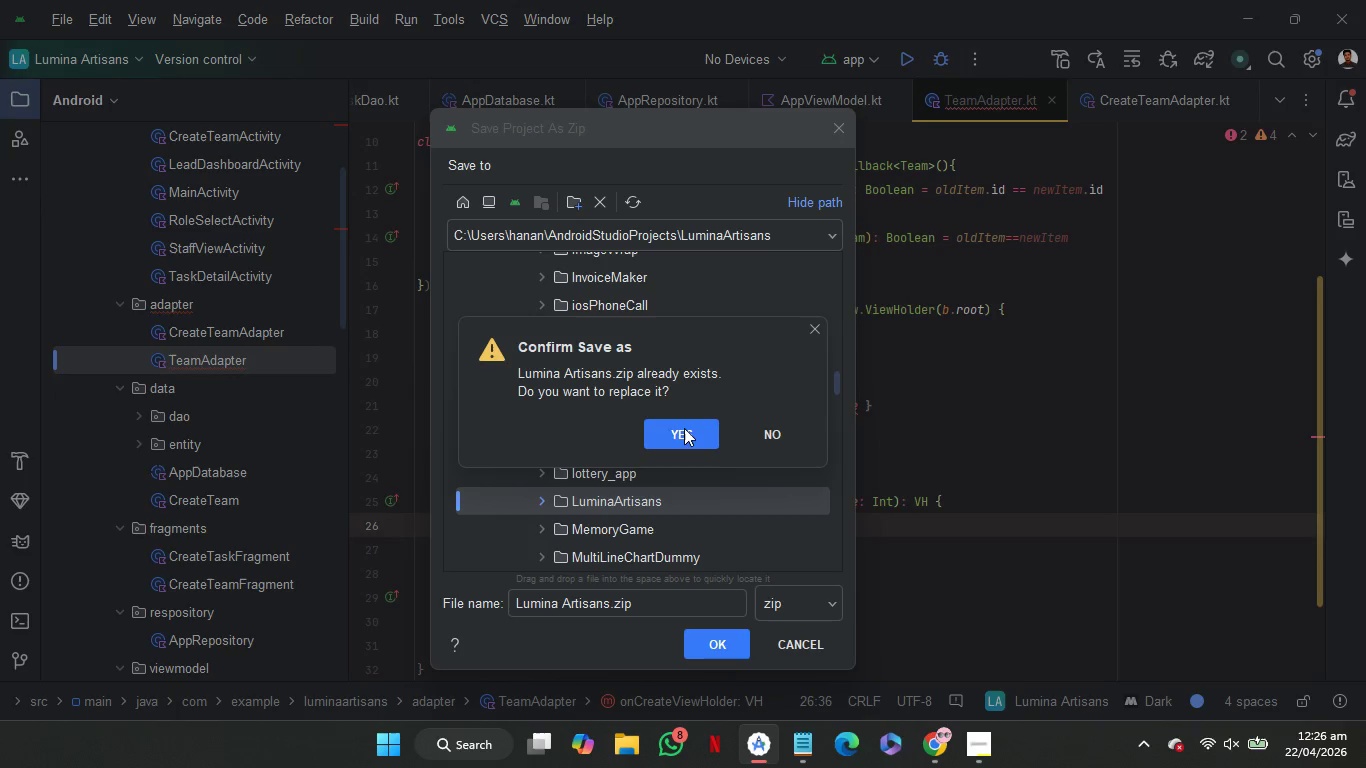 
left_click([685, 428])
 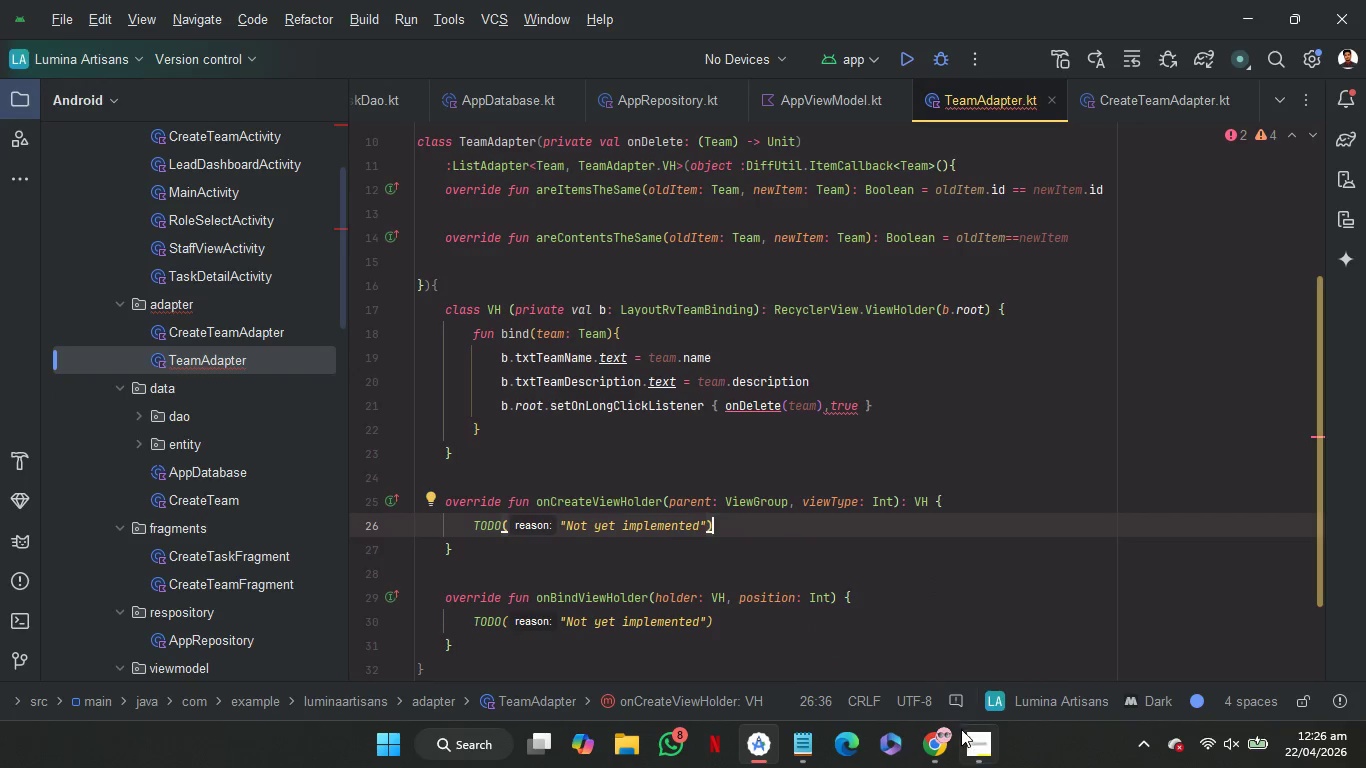 
left_click([963, 738])